 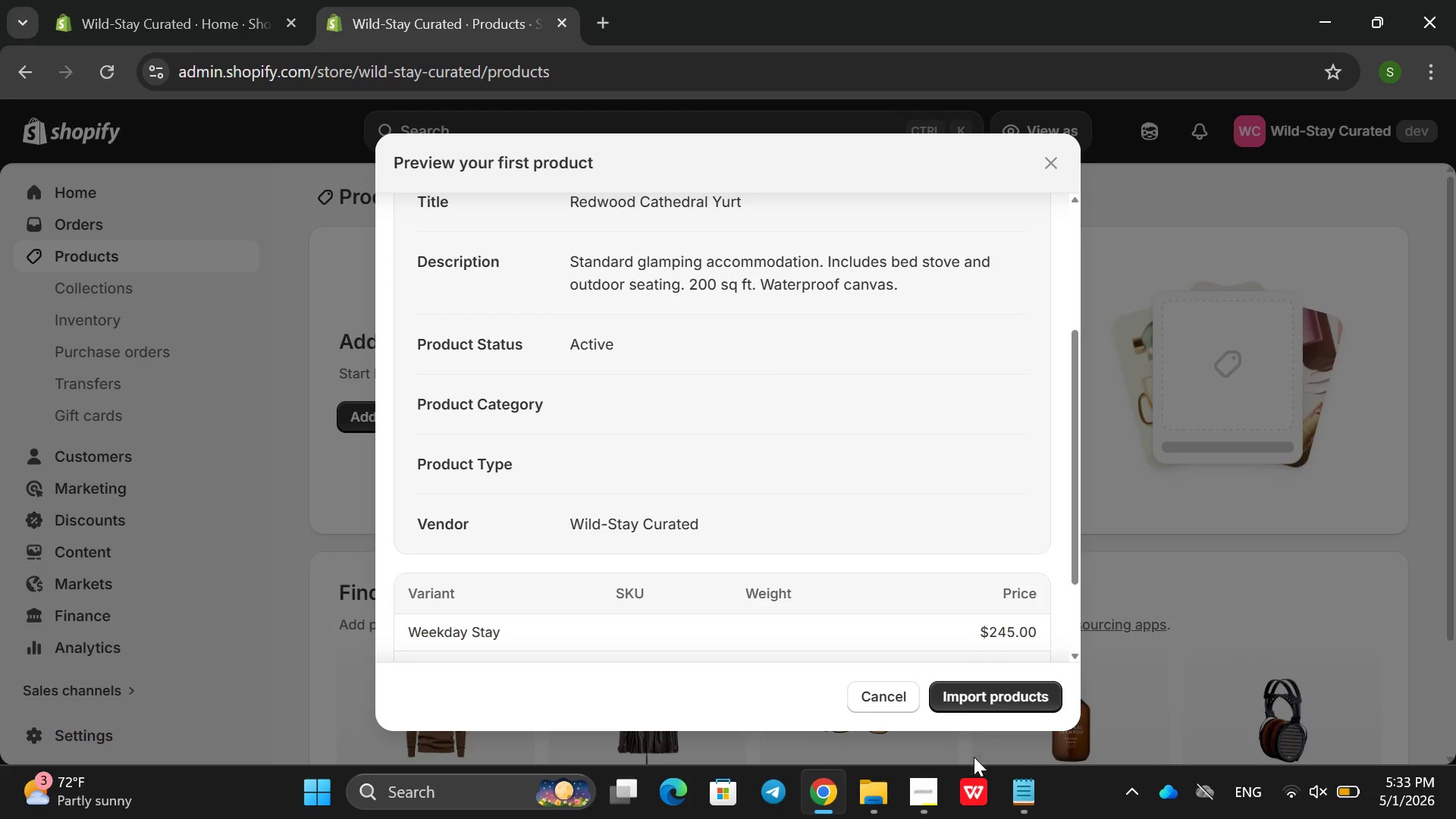 
double_click([988, 695])
 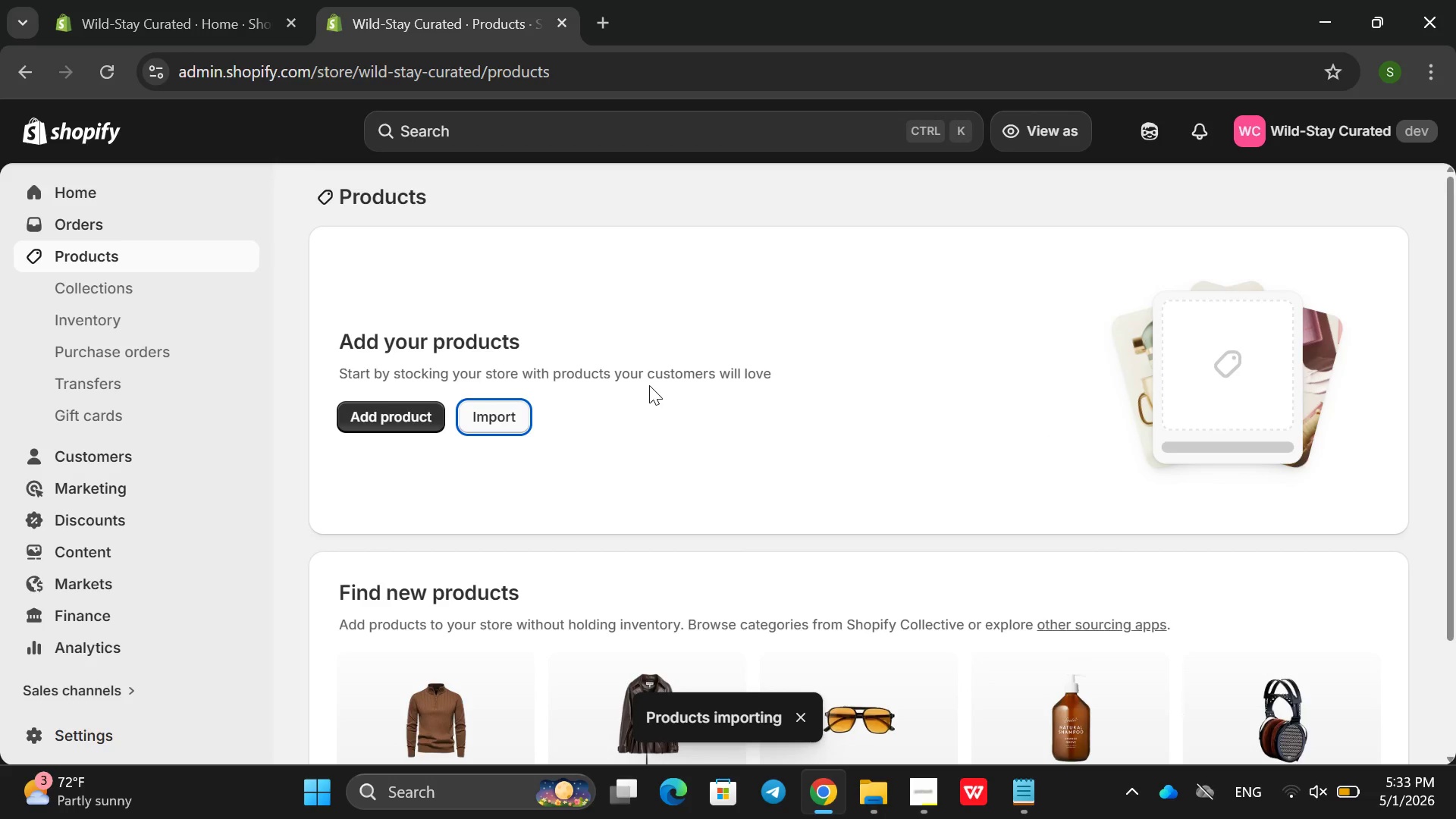 
wait(9.47)
 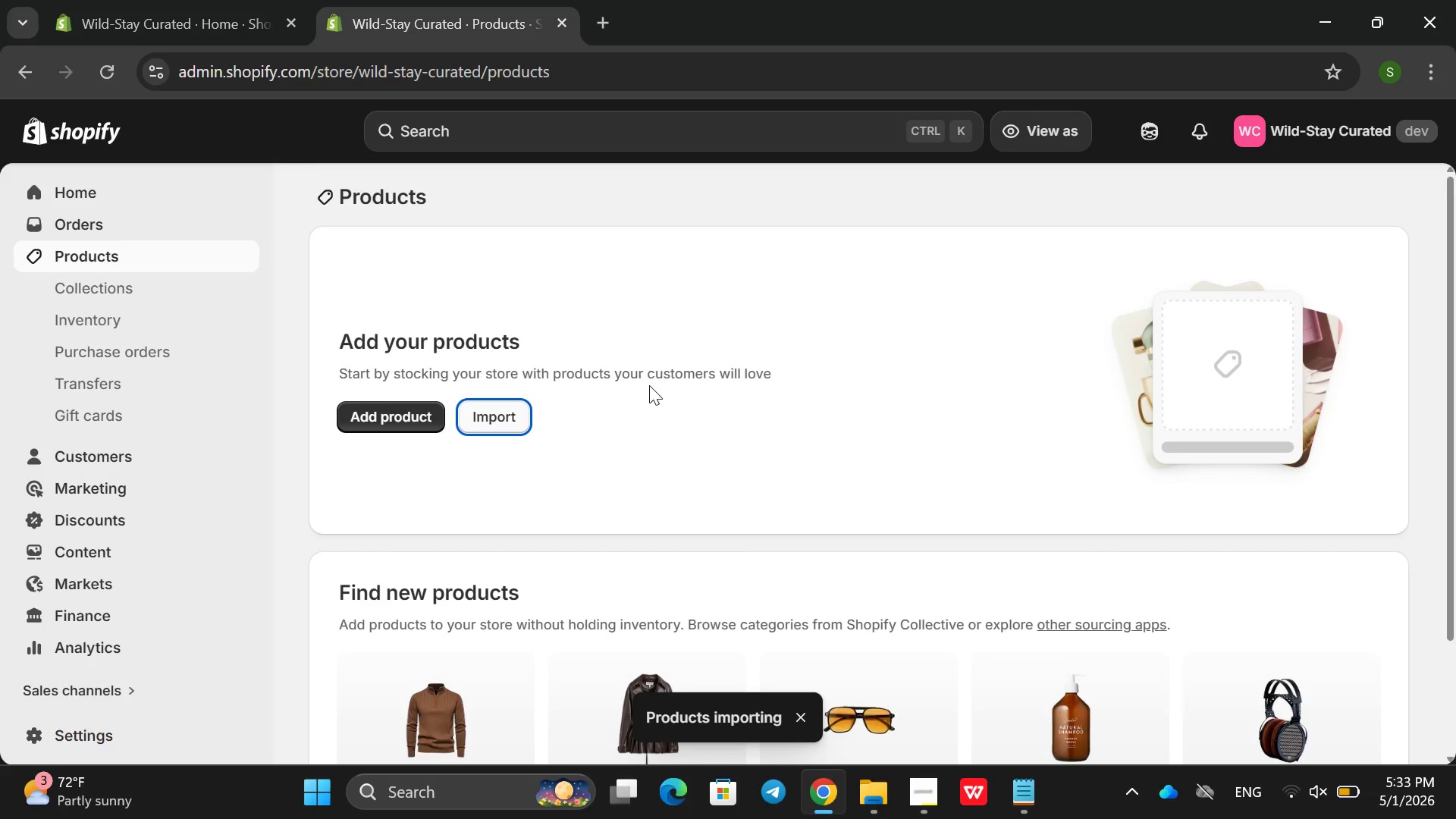 
scroll: coordinate [679, 369], scroll_direction: down, amount: 5.0
 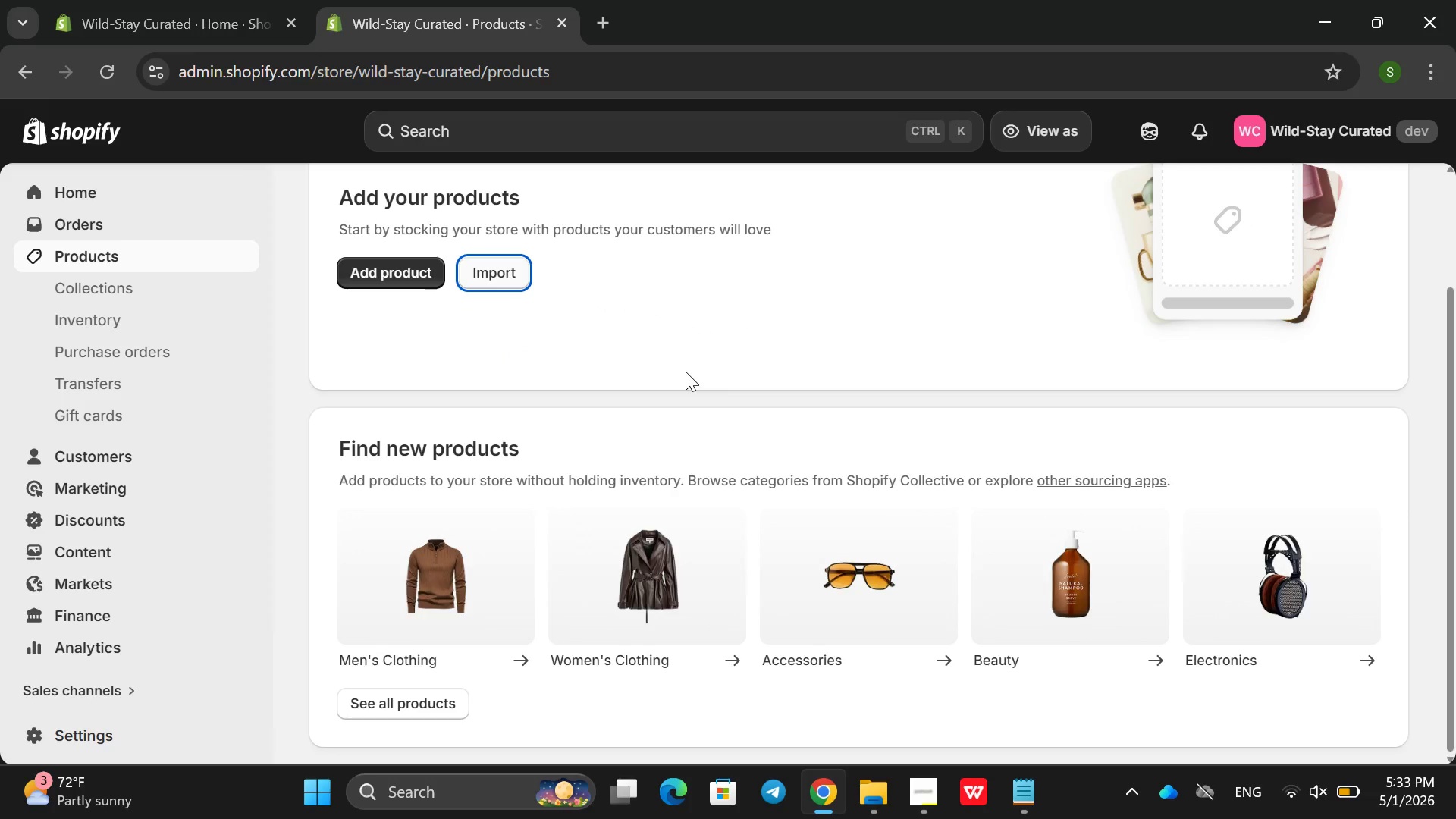 
scroll: coordinate [687, 374], scroll_direction: up, amount: 3.0
 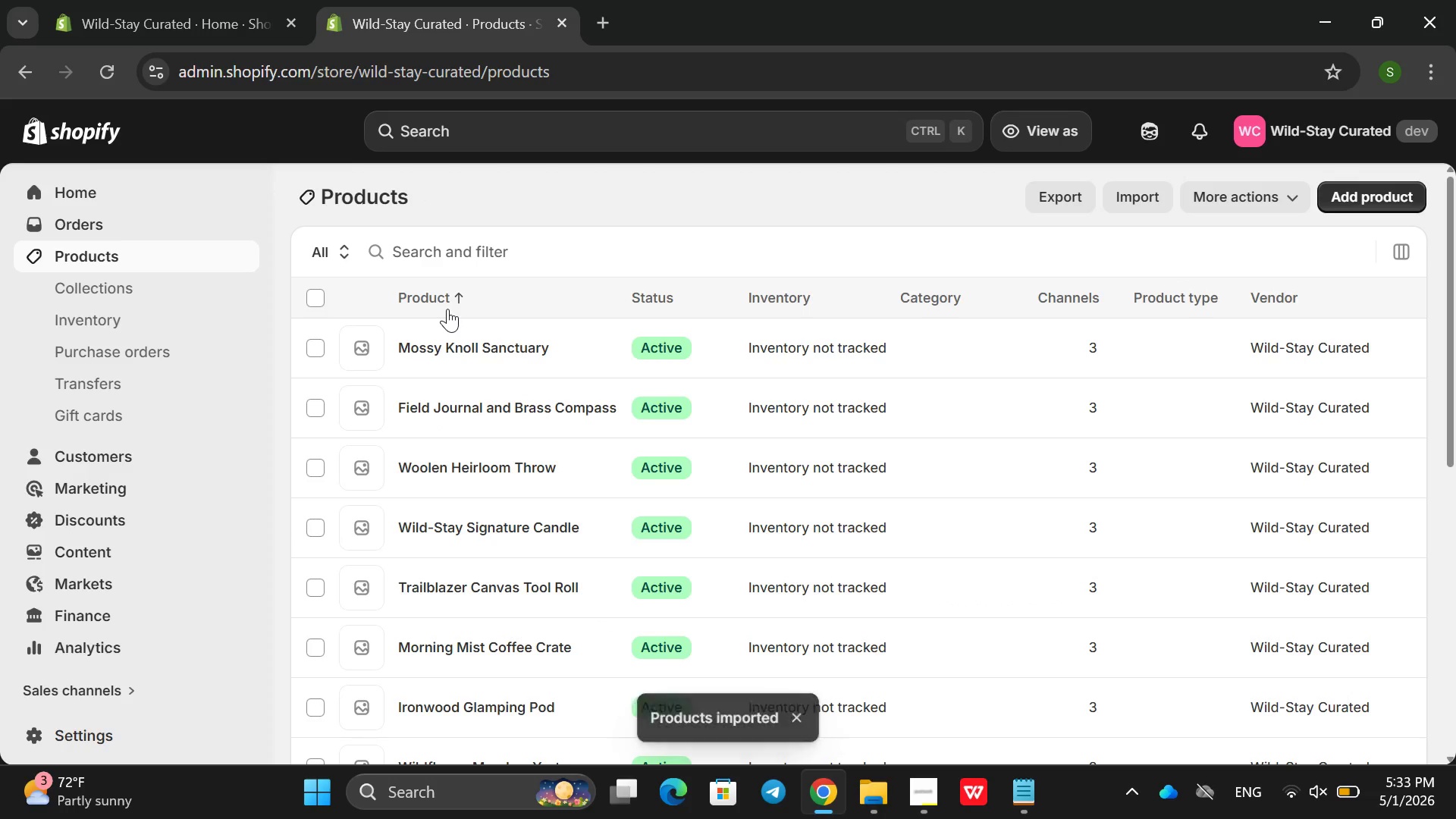 
wait(19.87)
 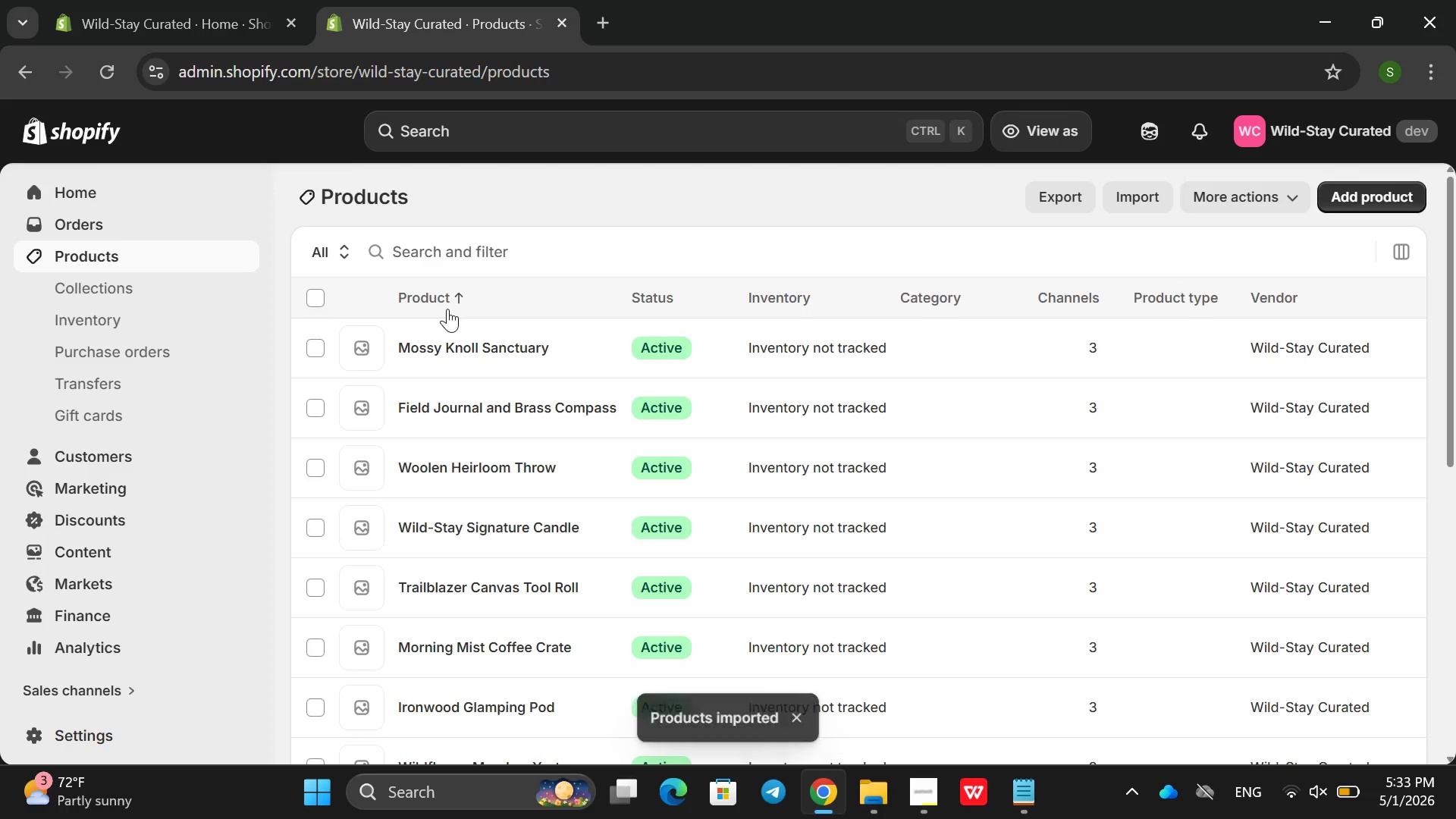 
left_click([445, 635])
 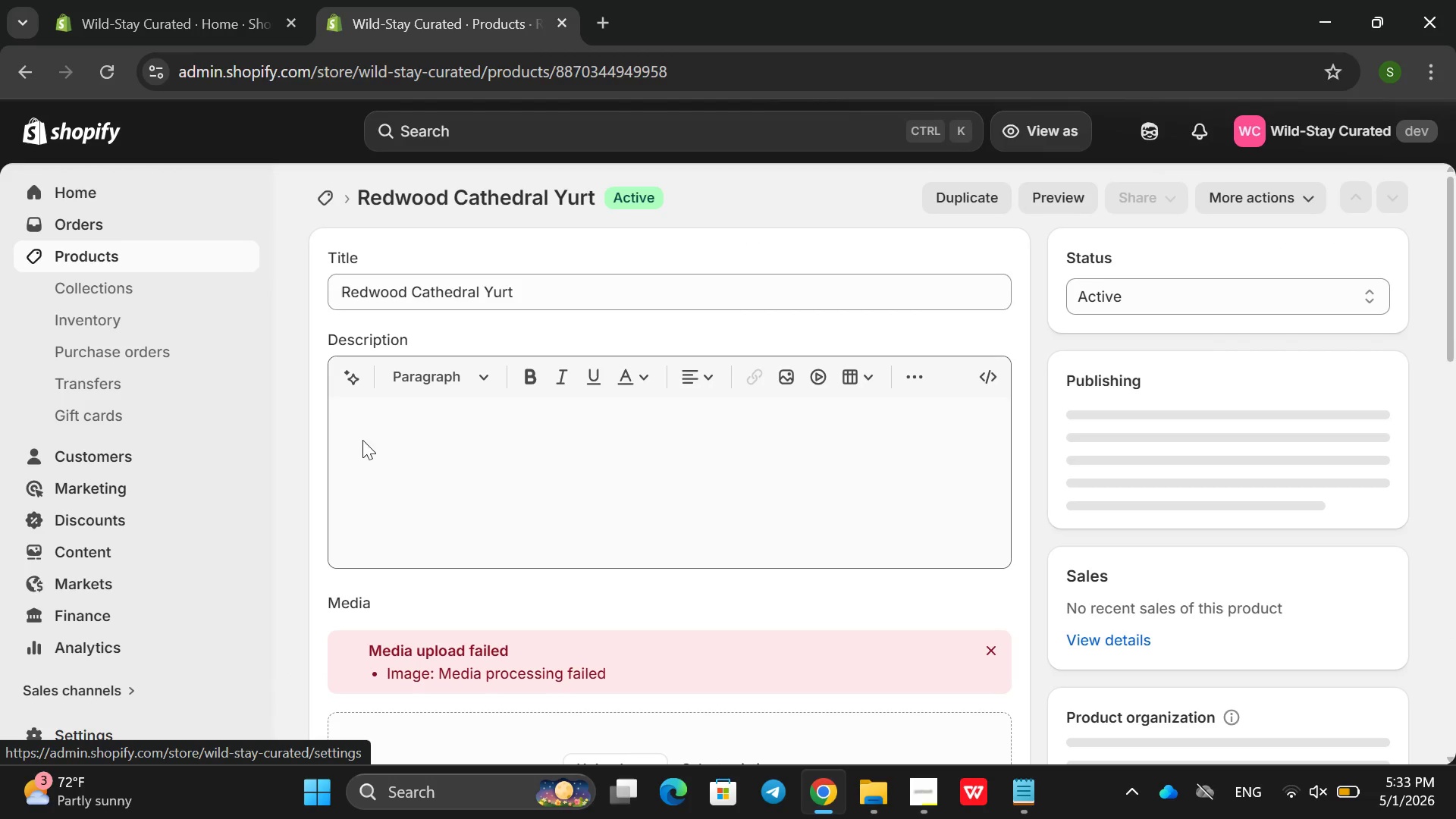 
wait(5.41)
 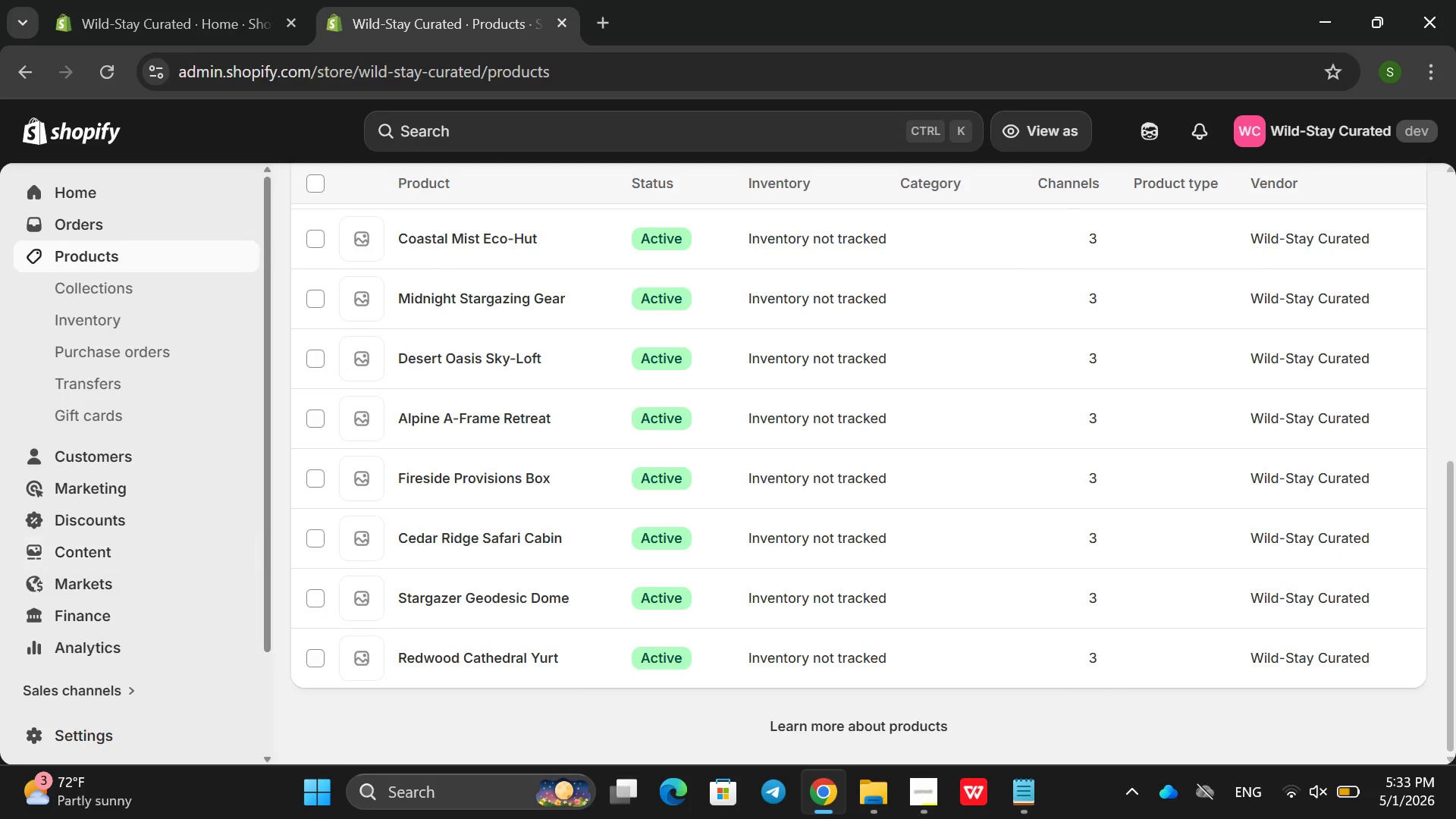 
left_click([413, 431])
 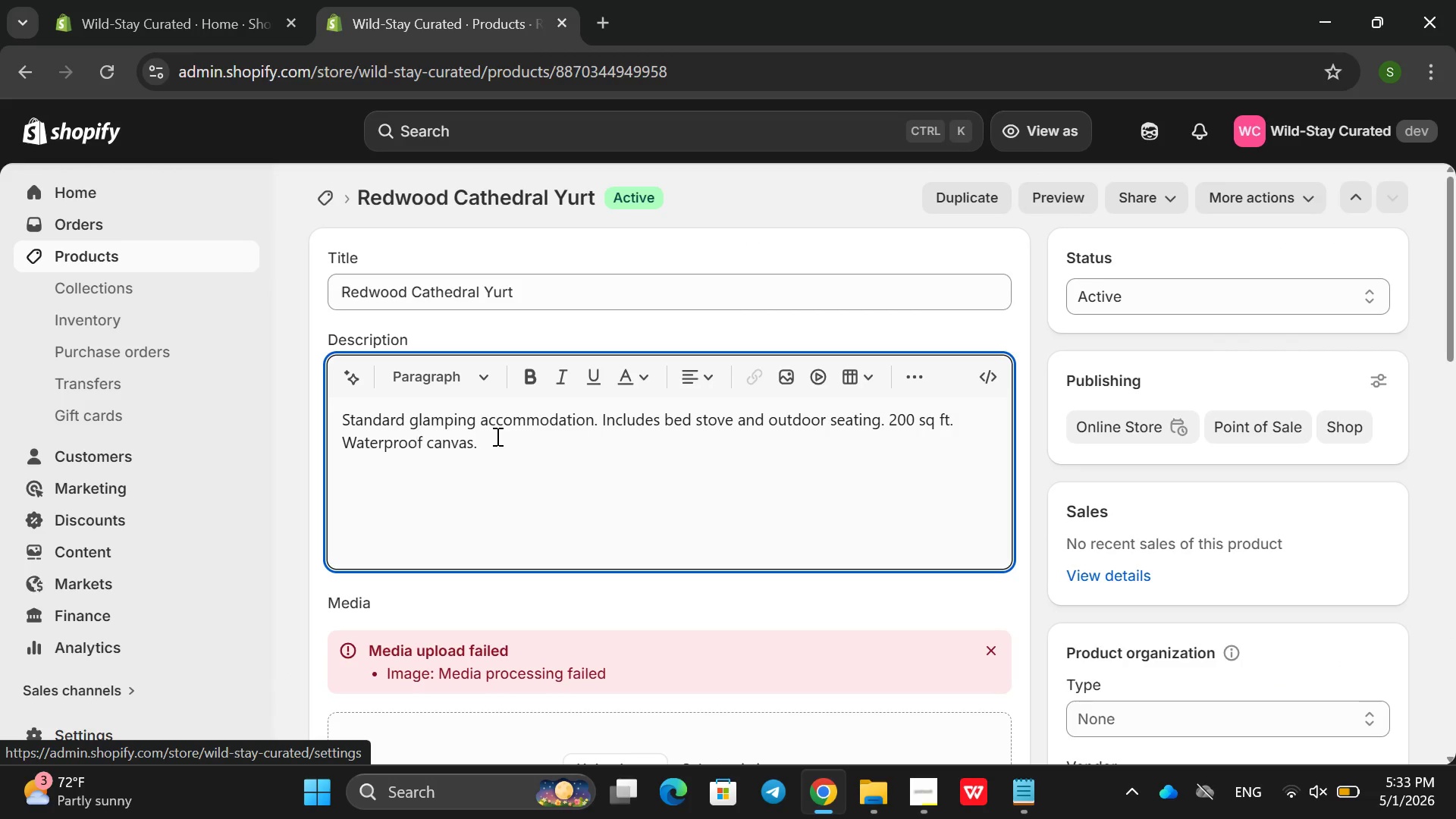 
left_click_drag(start_coordinate=[497, 437], to_coordinate=[340, 414])
 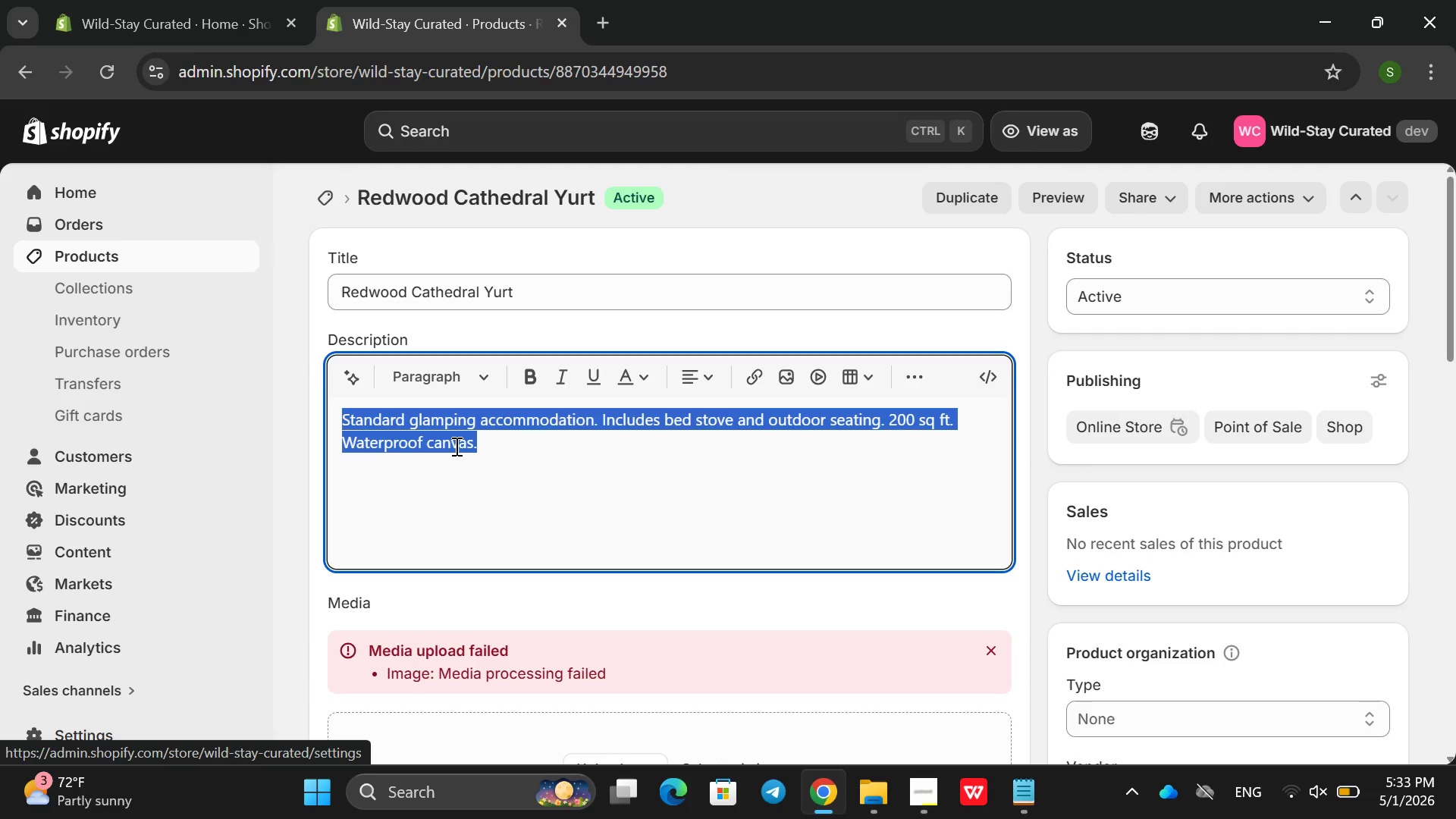 
key(Backspace)
 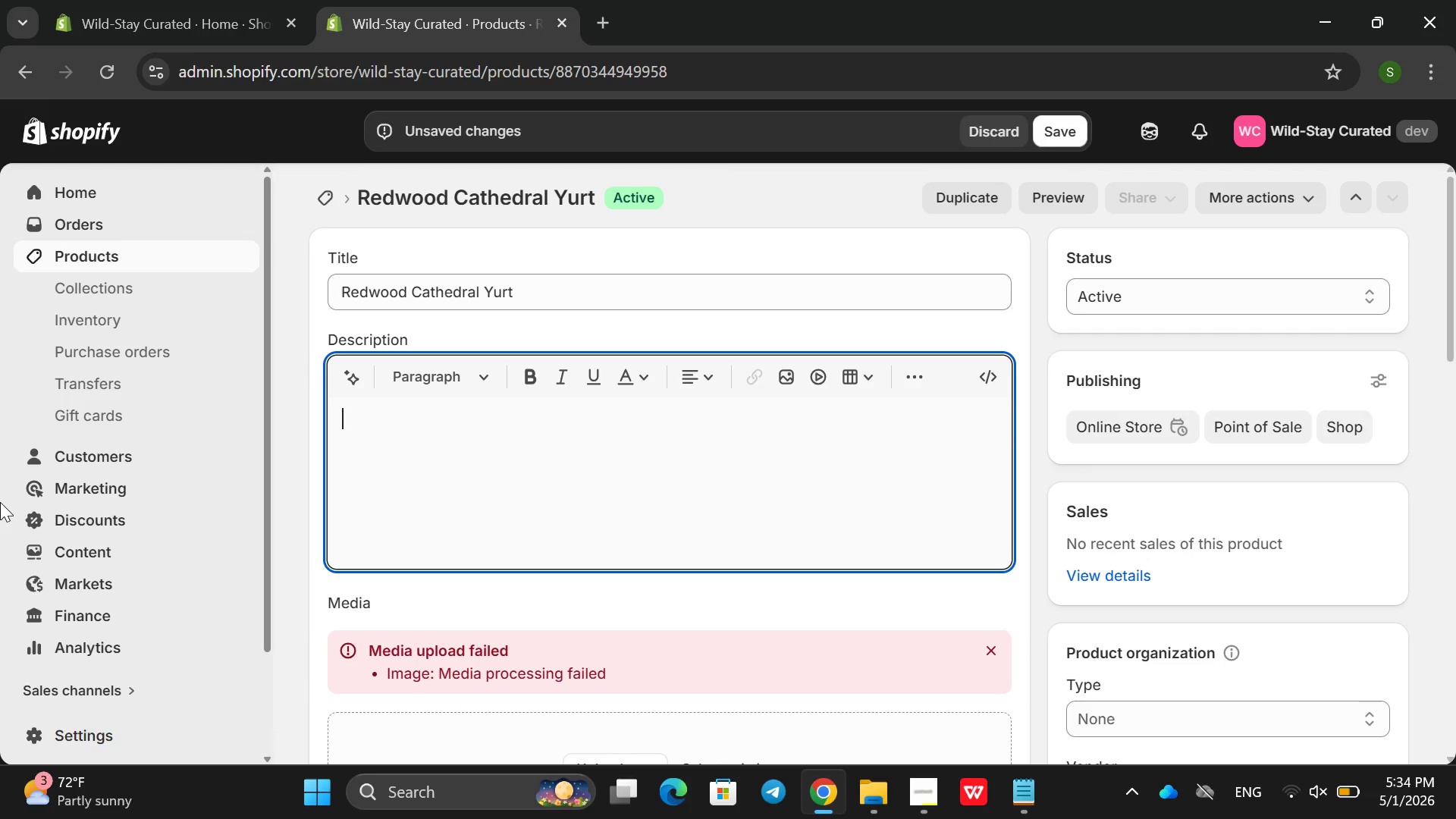 
wait(9.41)
 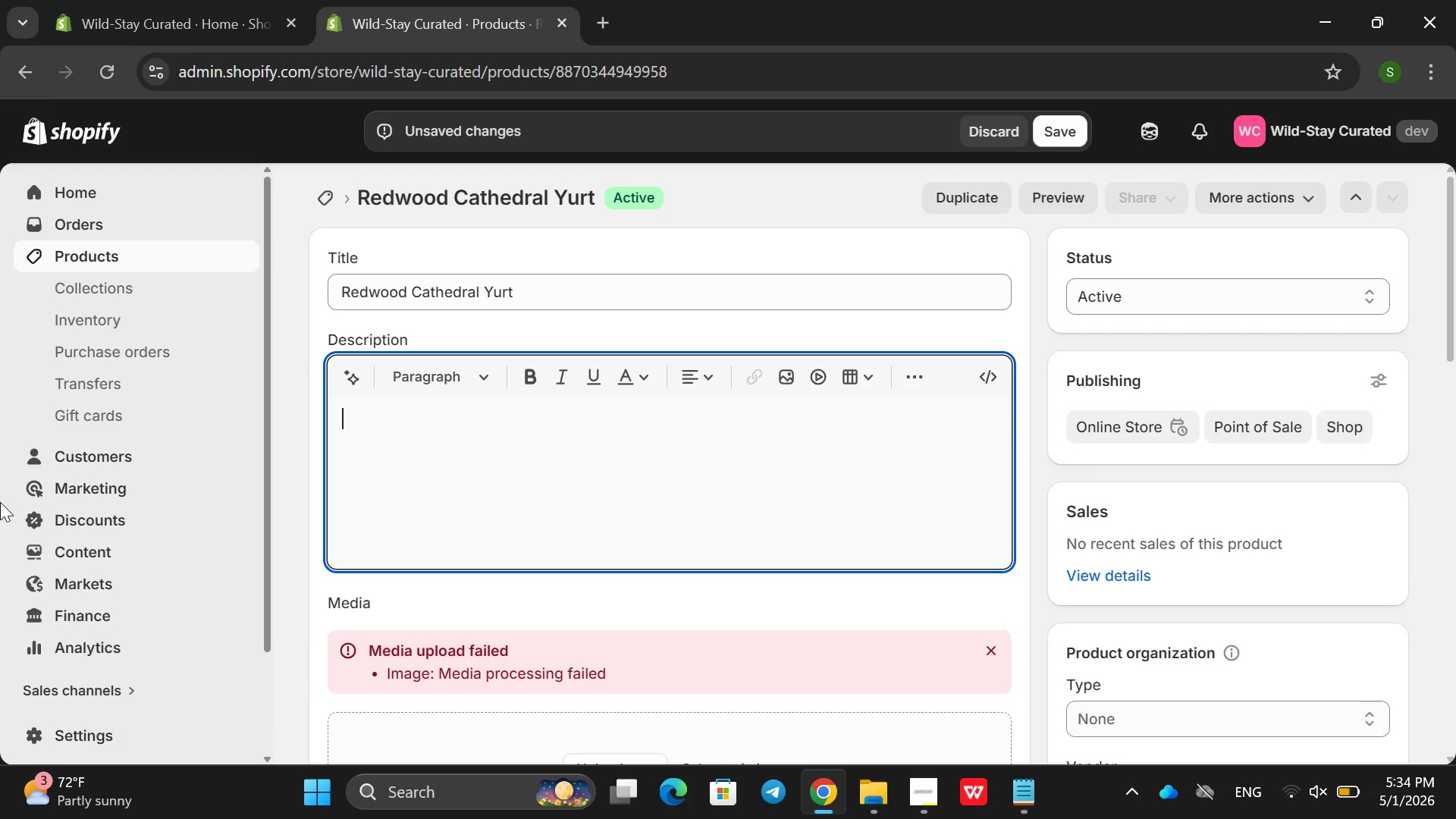 
key(Backspace)
key(Backspace)
type(Step inot)
key(Backspace)
key(Backspace)
type( to the r)
key(Backspace)
type(Reddwo)
key(Backspace)
key(Backspace)
key(Backspace)
type(wood cathedra; )
key(Backspace)
key(Backspace)
type(l Yit )
key(Backspace)
key(Backspace)
key(Backspace)
type(urt , ac class)
key(Backspace)
key(Backspace)
key(Backspace)
key(Backspace)
key(Backspace)
key(Backspace)
key(Backspace)
type( classix )
key(Backspace)
key(Backspace)
type(c 200sq ft glmaping rete)
key(Backspace)
key(Backspace)
key(Backspace)
key(Backspace)
key(Backspace)
key(Backspace)
key(Backspace)
key(Backspace)
 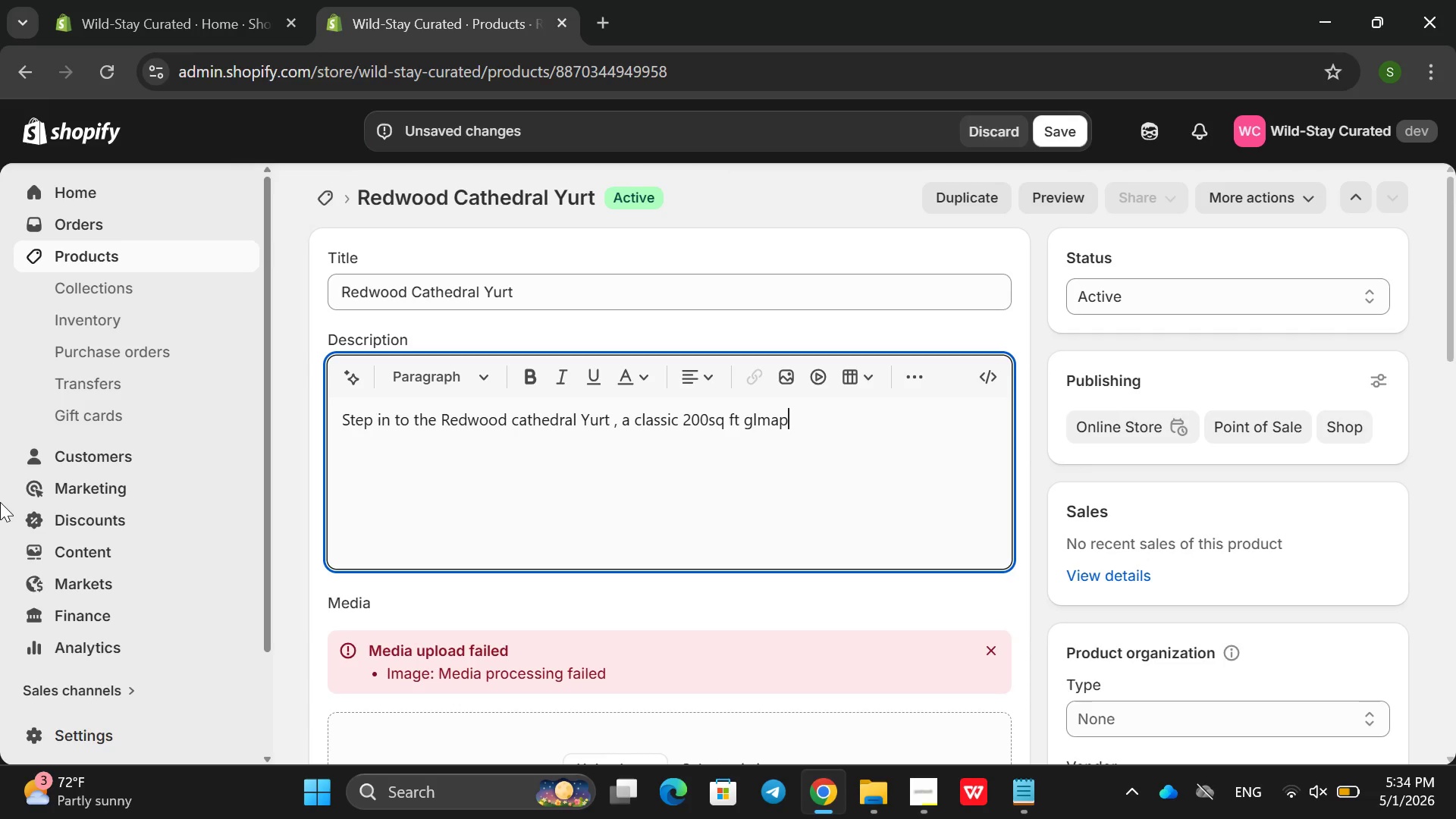 
key(Backspace)
key(Backspace)
key(Backspace)
type(amping reterae)
key(Backspace)
key(Backspace)
type(eate)
key(Backspace)
type( beneath towering s)
key(Backspace)
type(rew)
key(Backspace)
type(dwoodsm w)
key(Backspace)
type(Wa)
key(Backspace)
key(Backspace)
key(Backspace)
key(Backspace)
key(Backspace)
type(s, )
 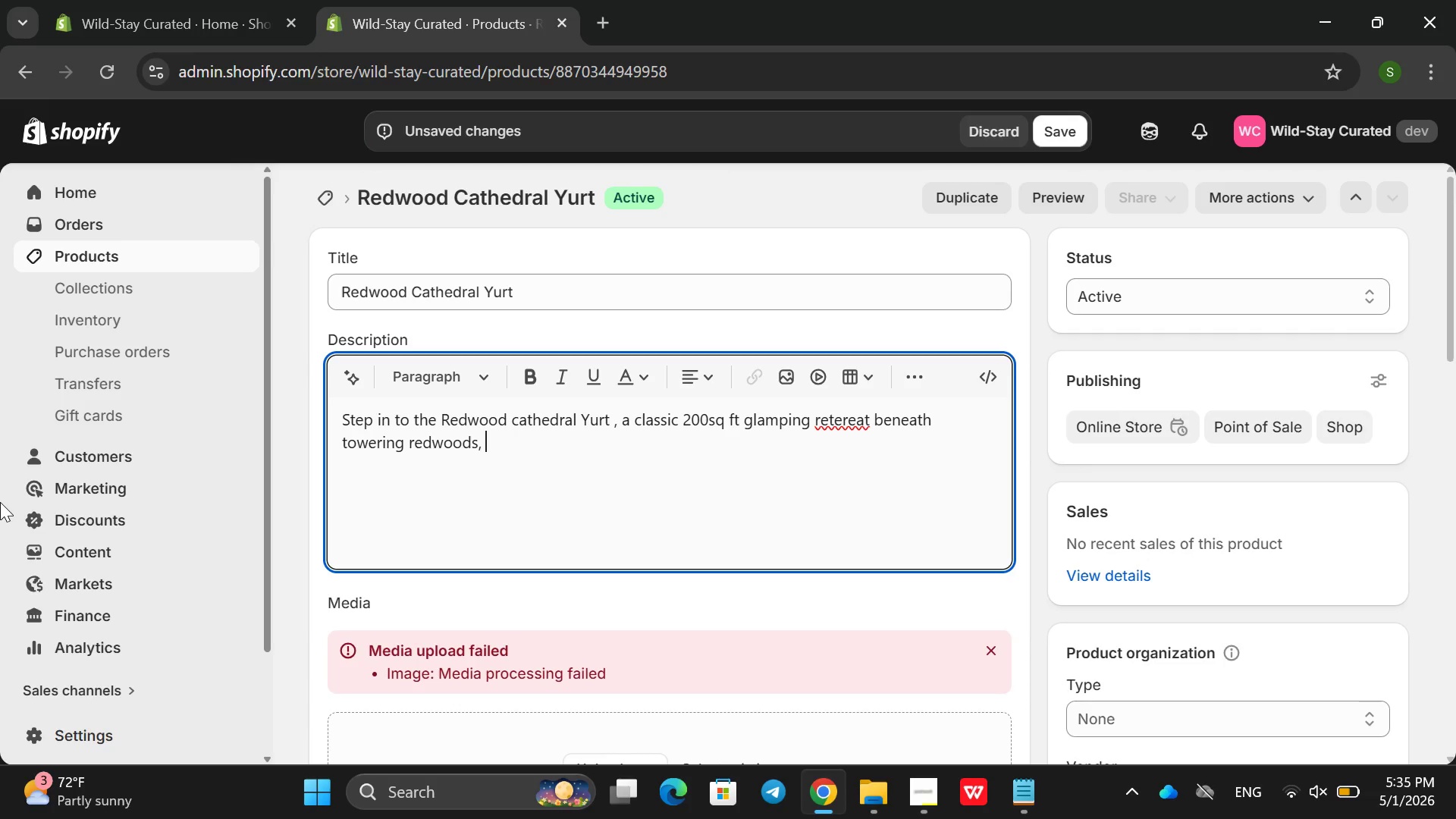 
key(Enter)
 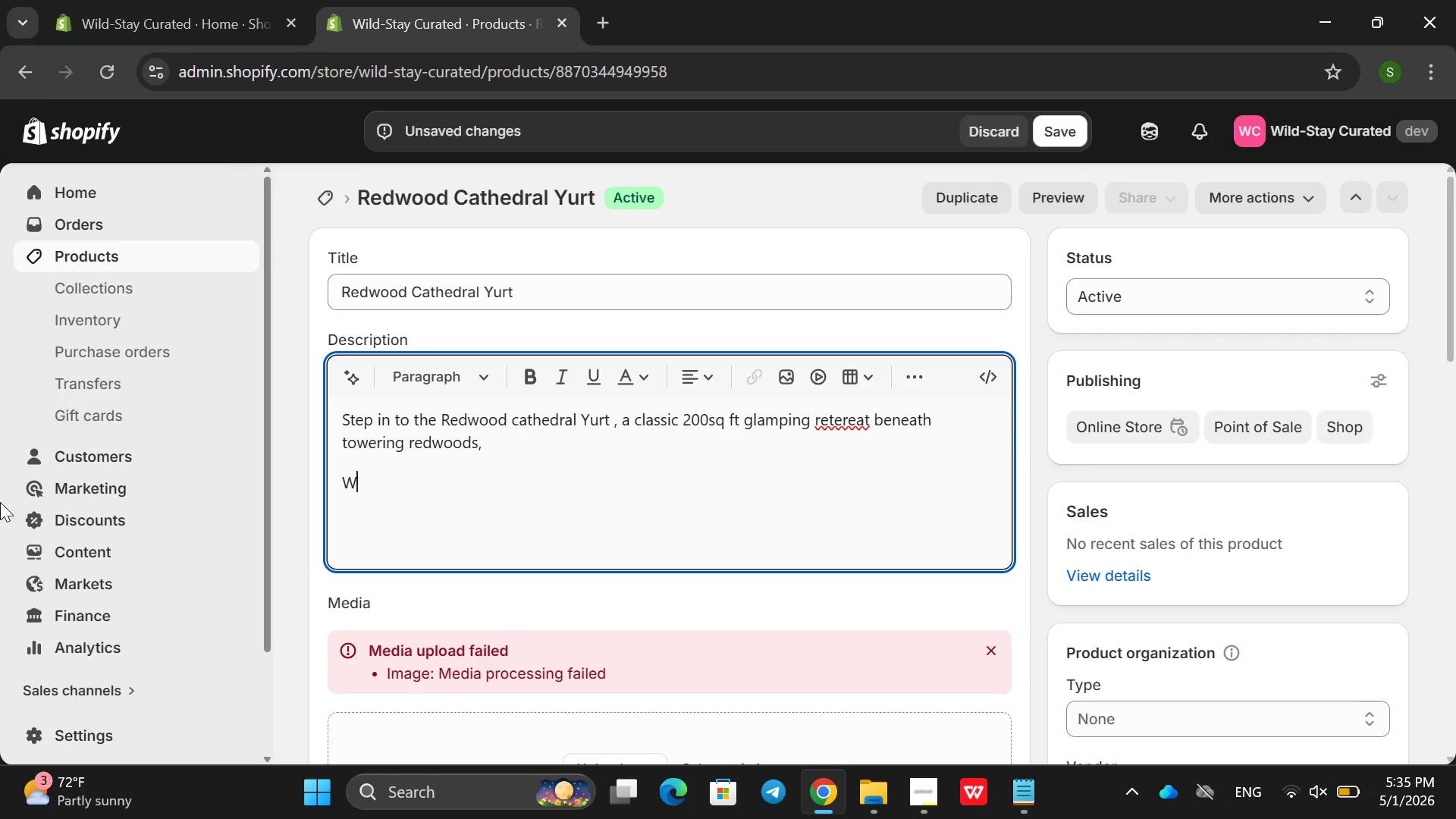 
type(W)
key(Backspace)
key(Backspace)
type(Waterf)
key(Backspace)
type(proof canca)
key(Backspace)
key(Backspace)
type(vass)
key(Backspace)
key(Backspace)
key(Backspace)
key(Backspace)
type(ca)
key(Backspace)
key(Backspace)
type(vas keeps ypi d)
key(Backspace)
key(Backspace)
key(Backspace)
key(Backspace)
type(ou dt)
key(Backspace)
type(ry, while a cos)
key(Backspace)
type(zy bed and wood stoc)
key(Backspace)
type(ve provide warmth a)
key(Backspace)
type(rew)
key(Backspace)
type(dwoos, )
key(Backspace)
key(Backspace)
key(Backspace)
key(Backspace)
key(Backspace)
key(Backspace)
key(Backspace)
key(Backspace)
key(Backspace)
type(on cool night)
 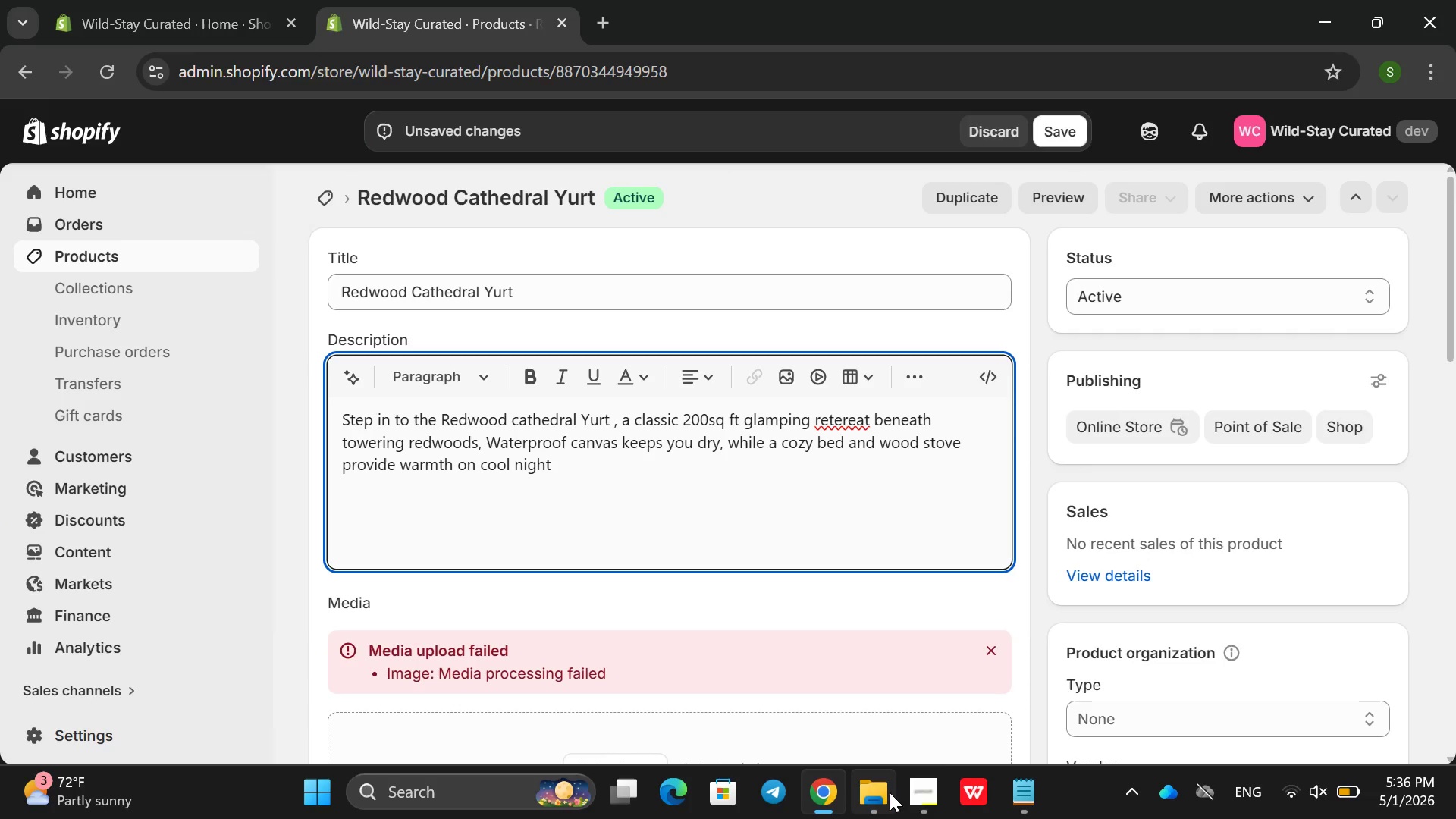 
left_click([919, 795])